 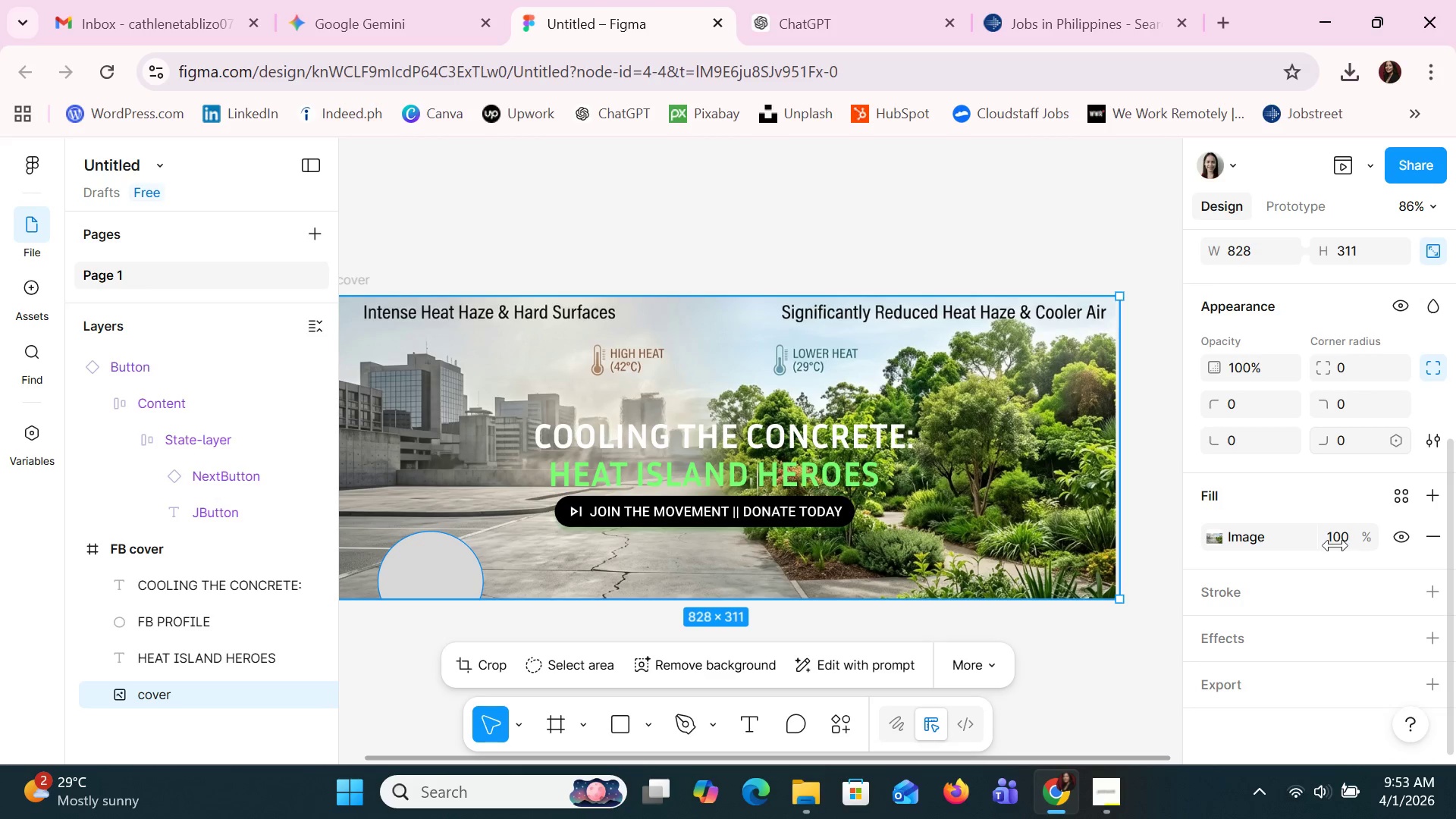 
left_click([1251, 534])
 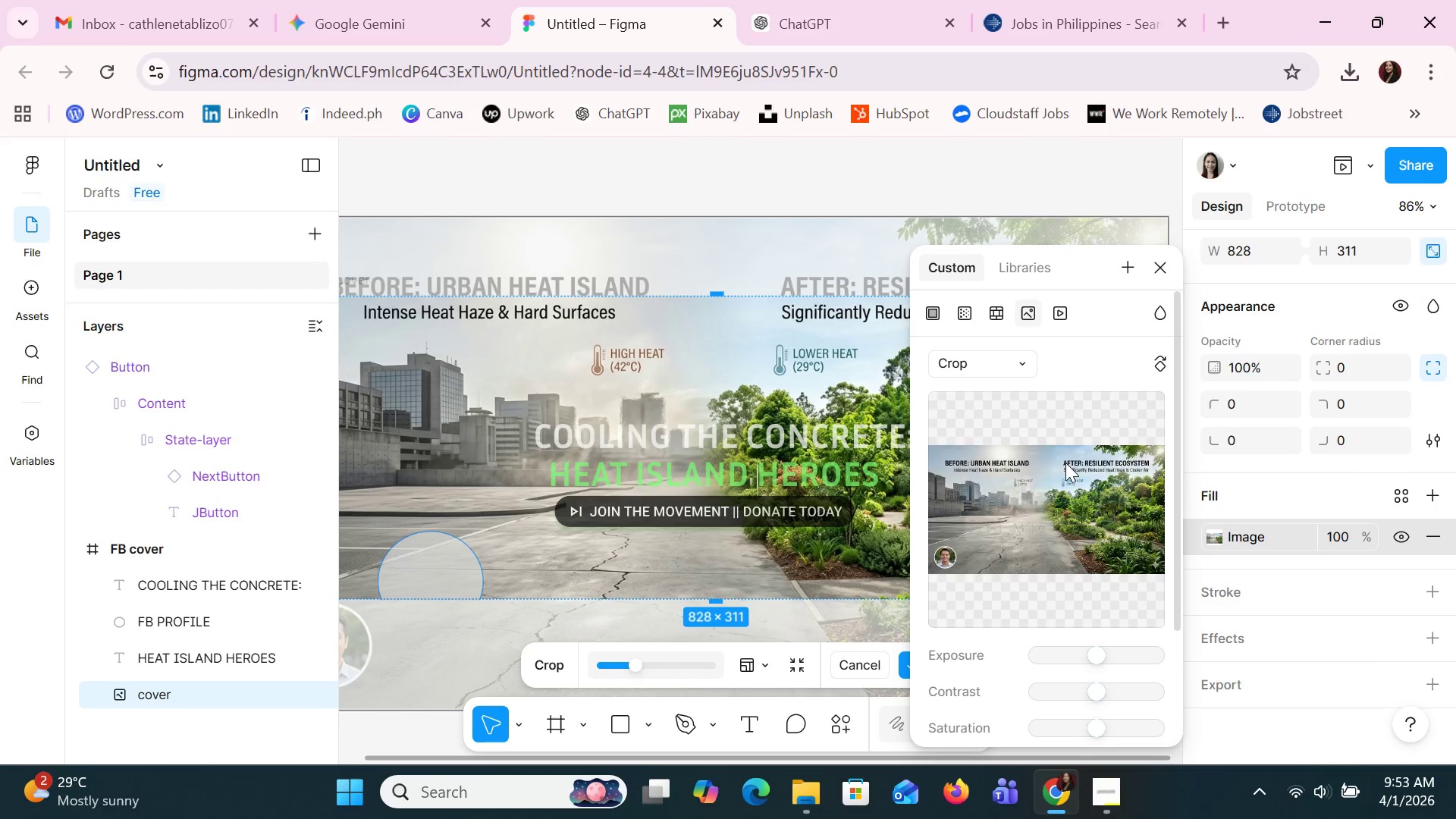 
scroll: coordinate [1103, 508], scroll_direction: down, amount: 3.0
 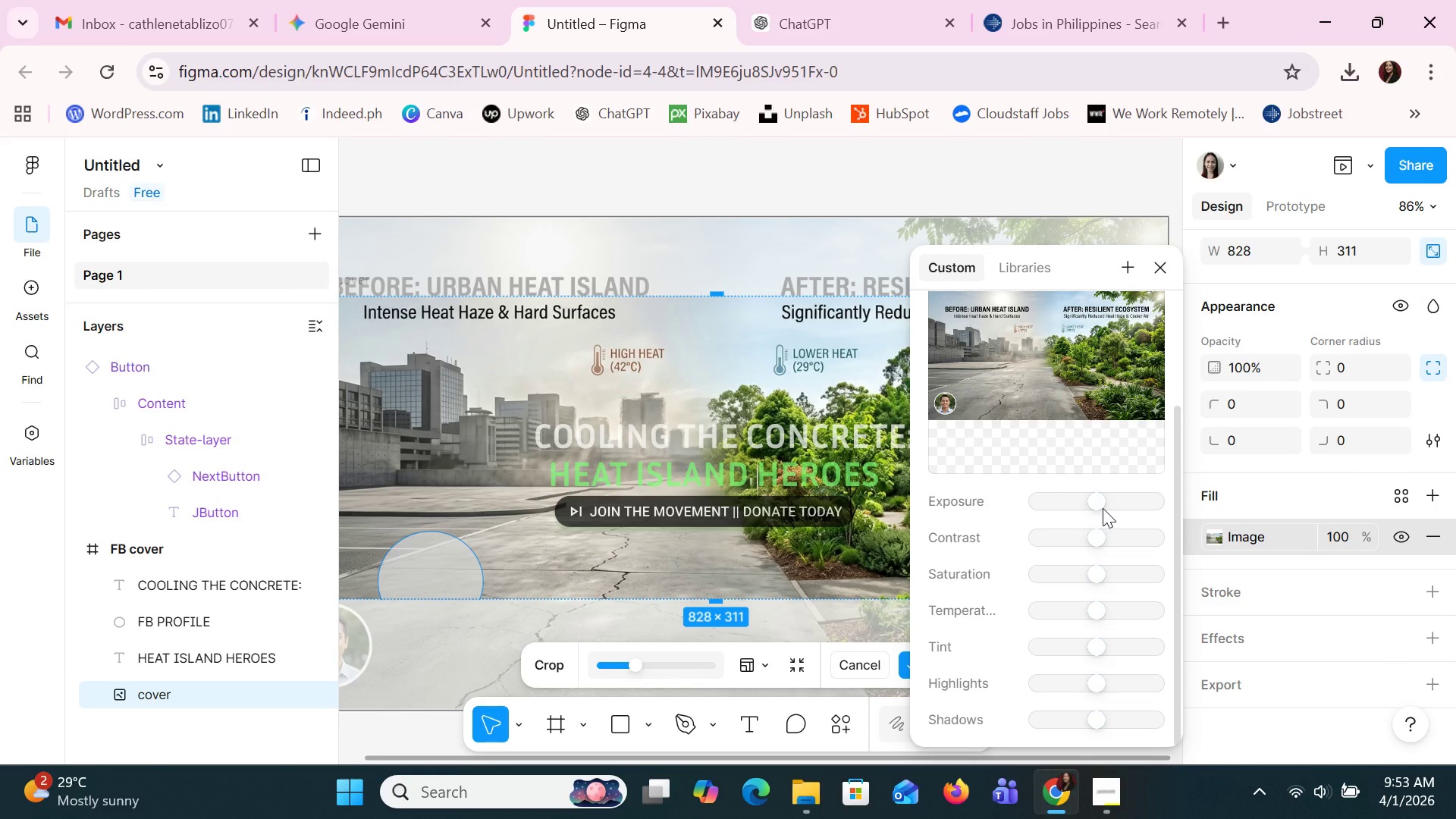 
scroll: coordinate [1103, 508], scroll_direction: up, amount: 3.0
 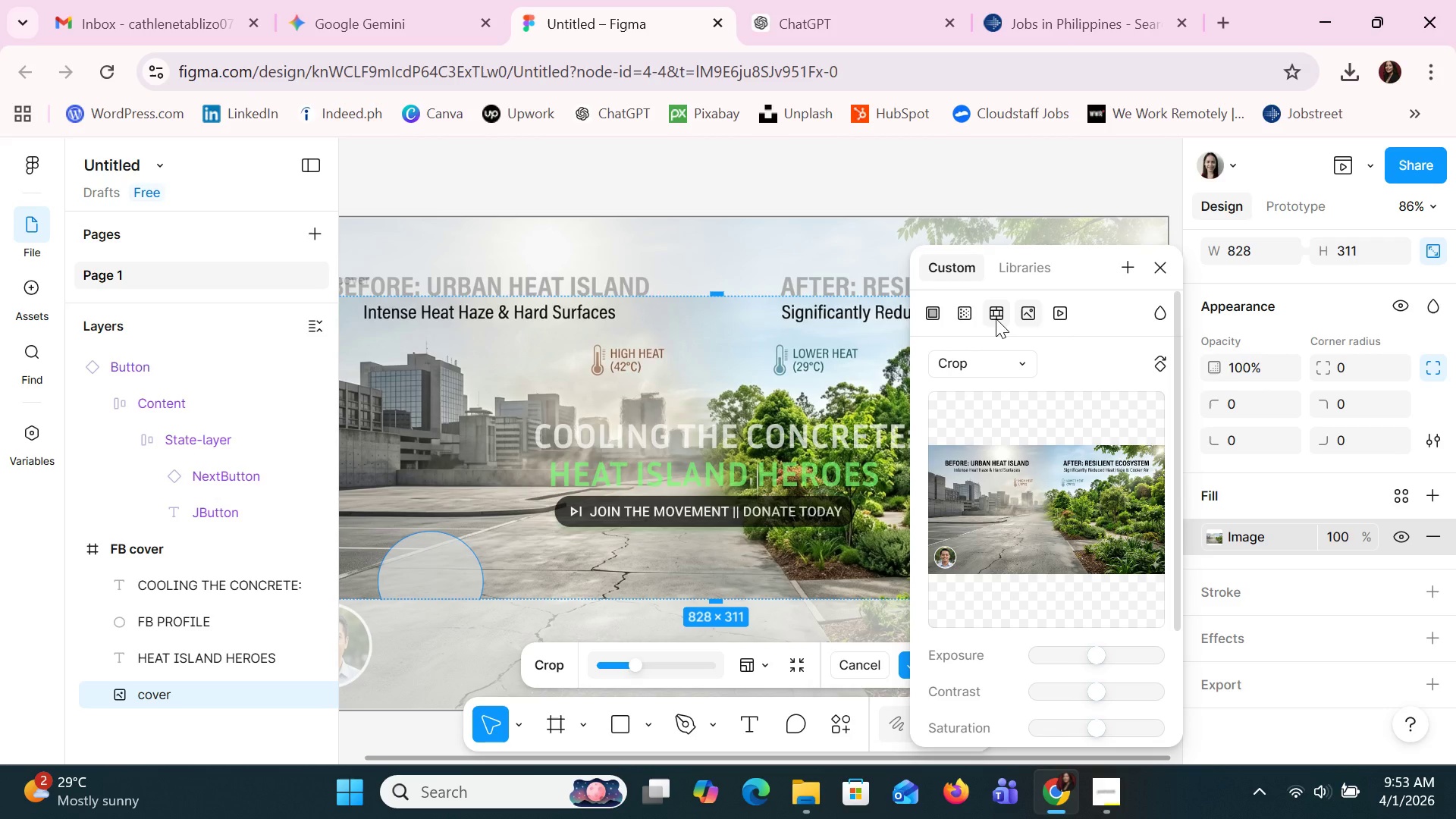 
wait(8.06)
 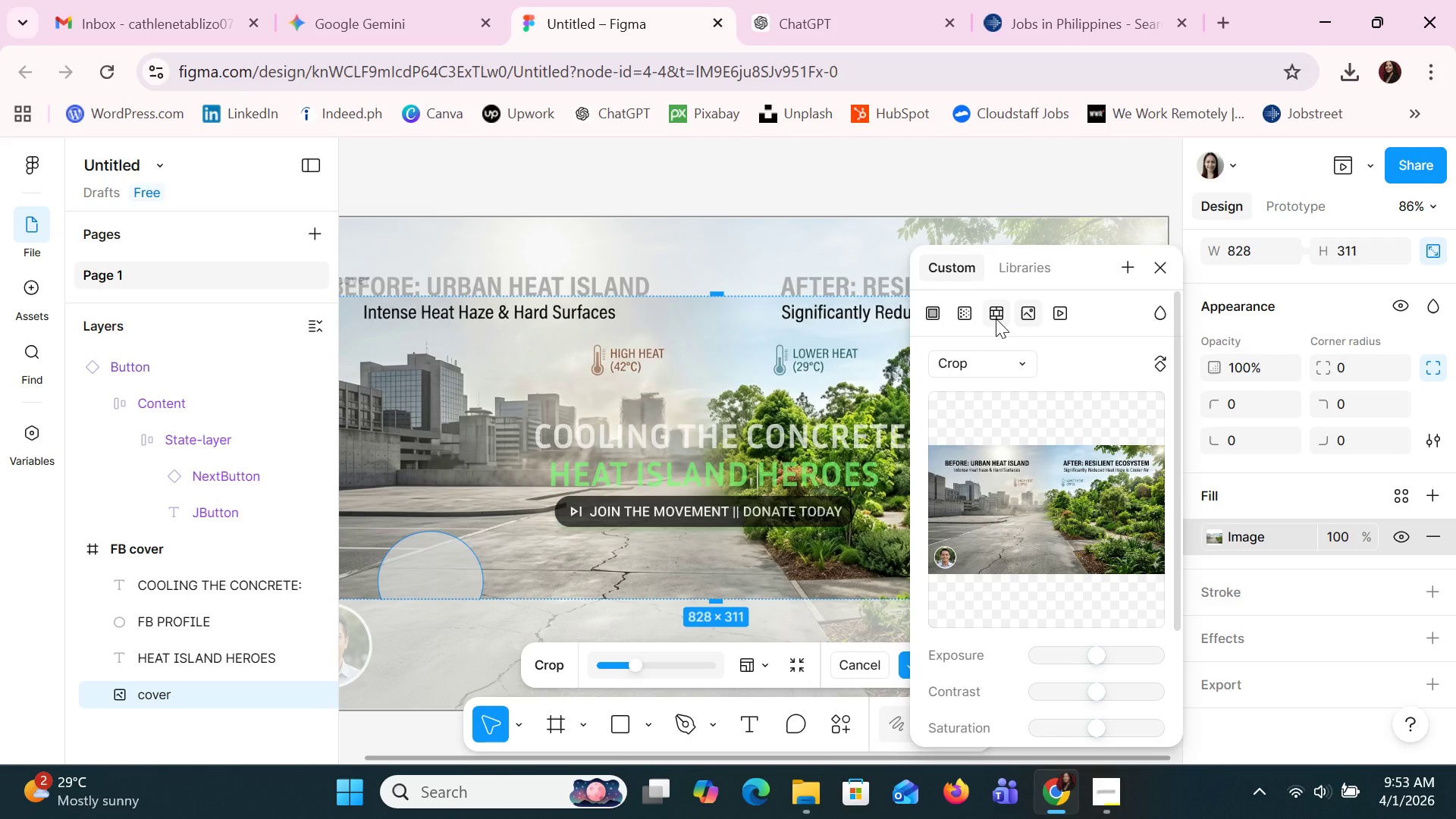 
left_click([1029, 272])
 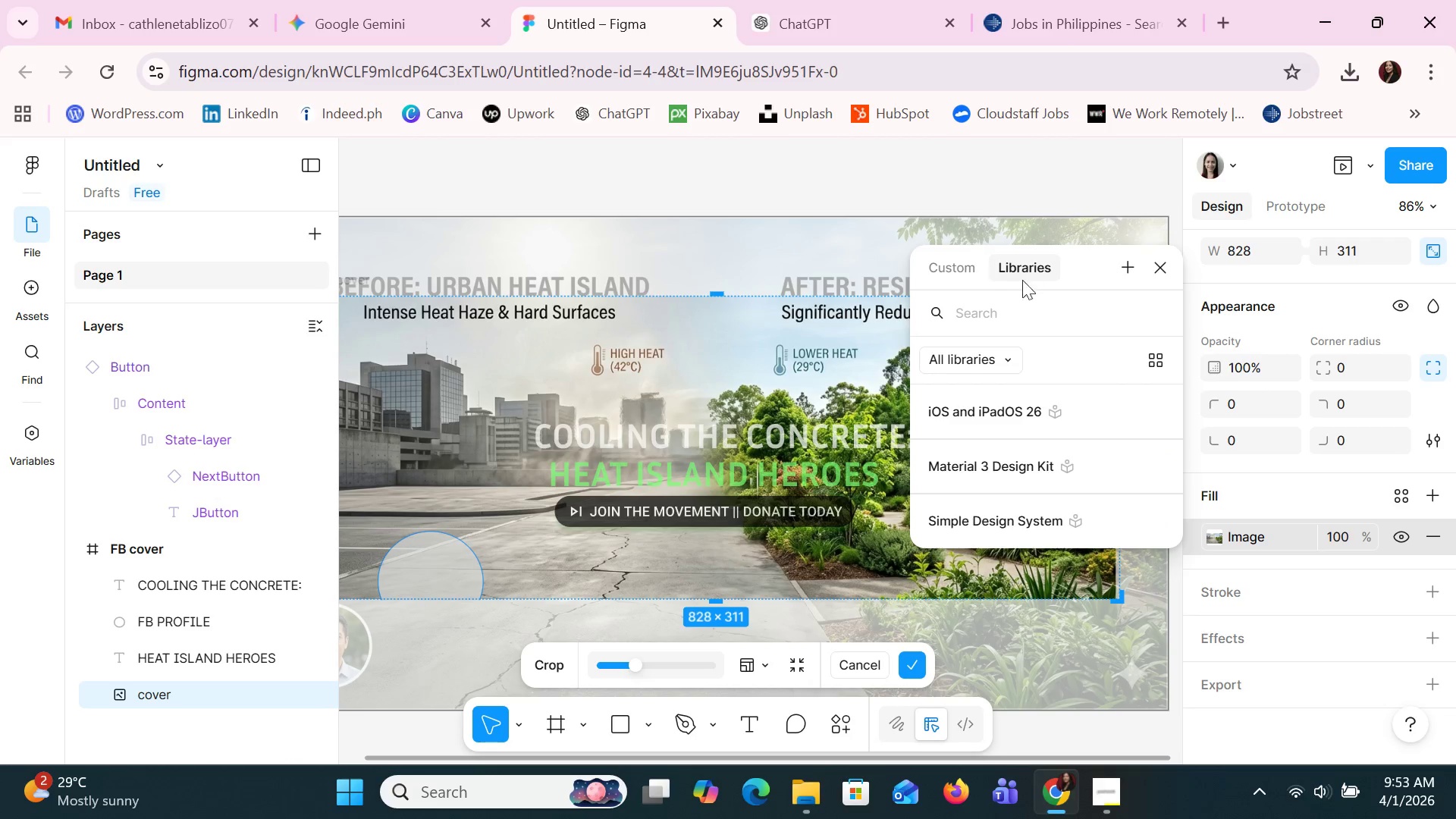 
left_click([1015, 311])
 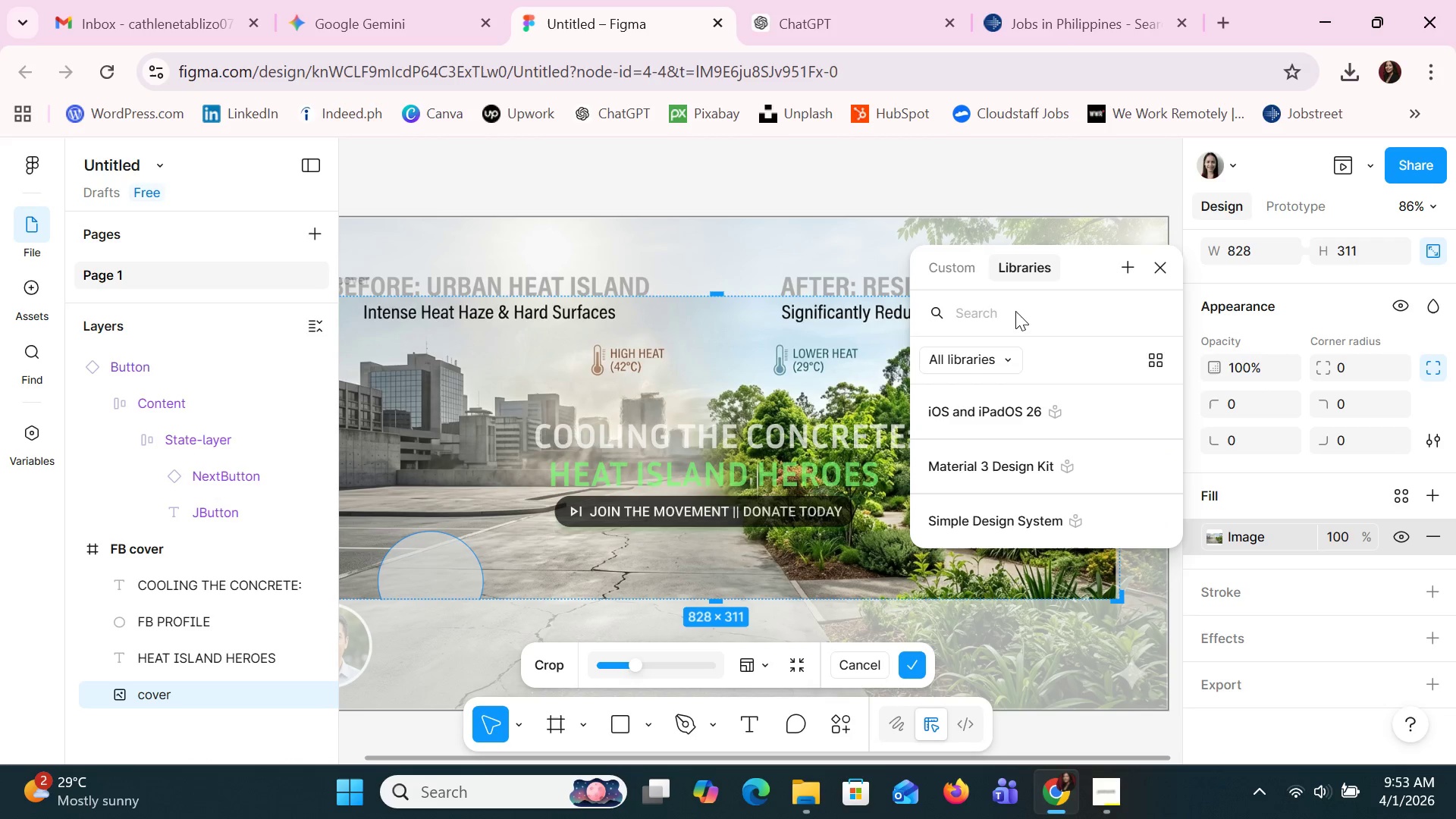 
type(pixel)
key(Backspace)
key(Backspace)
key(Backspace)
key(Backspace)
key(Backspace)
 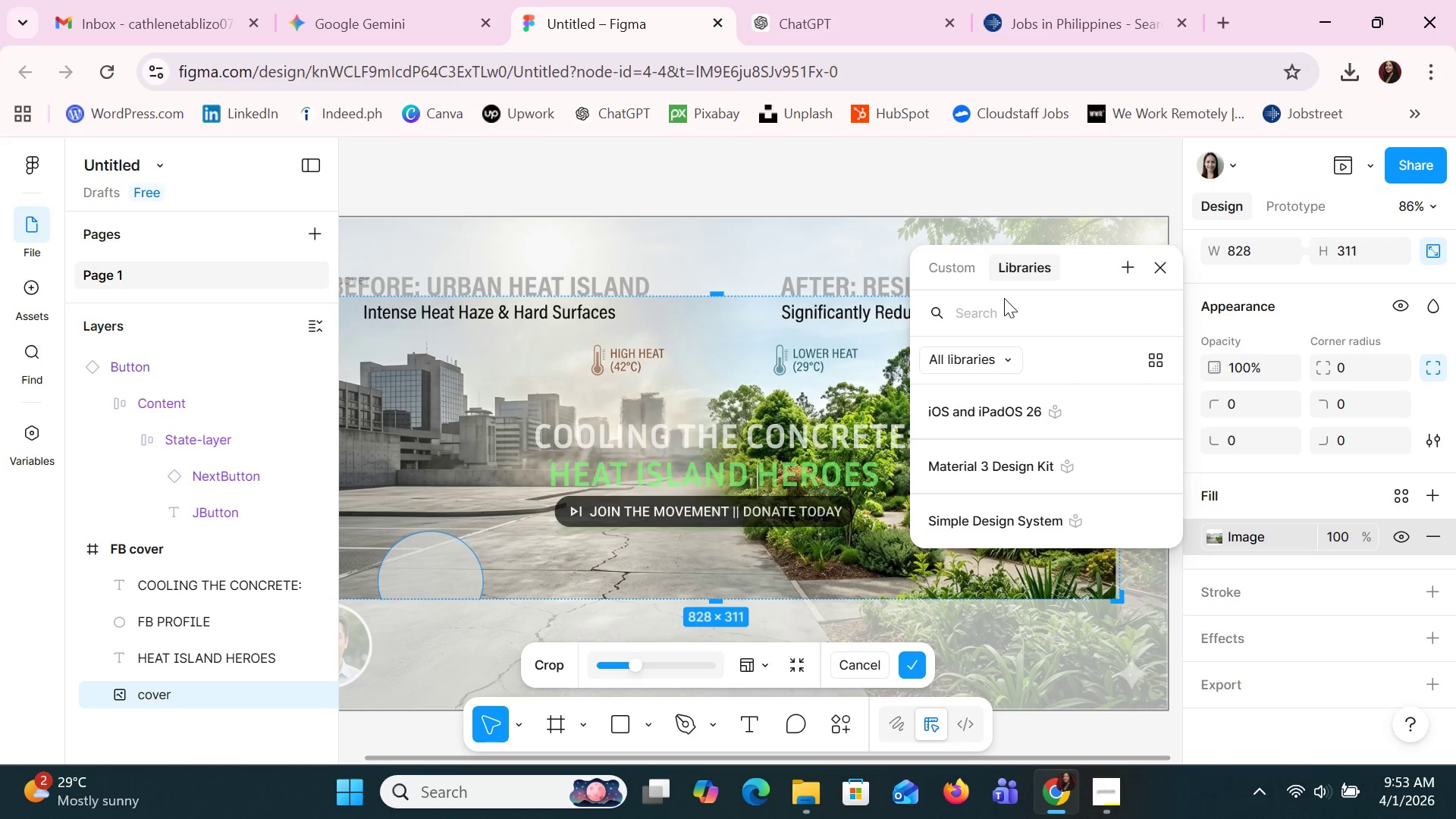 
left_click([922, 262])
 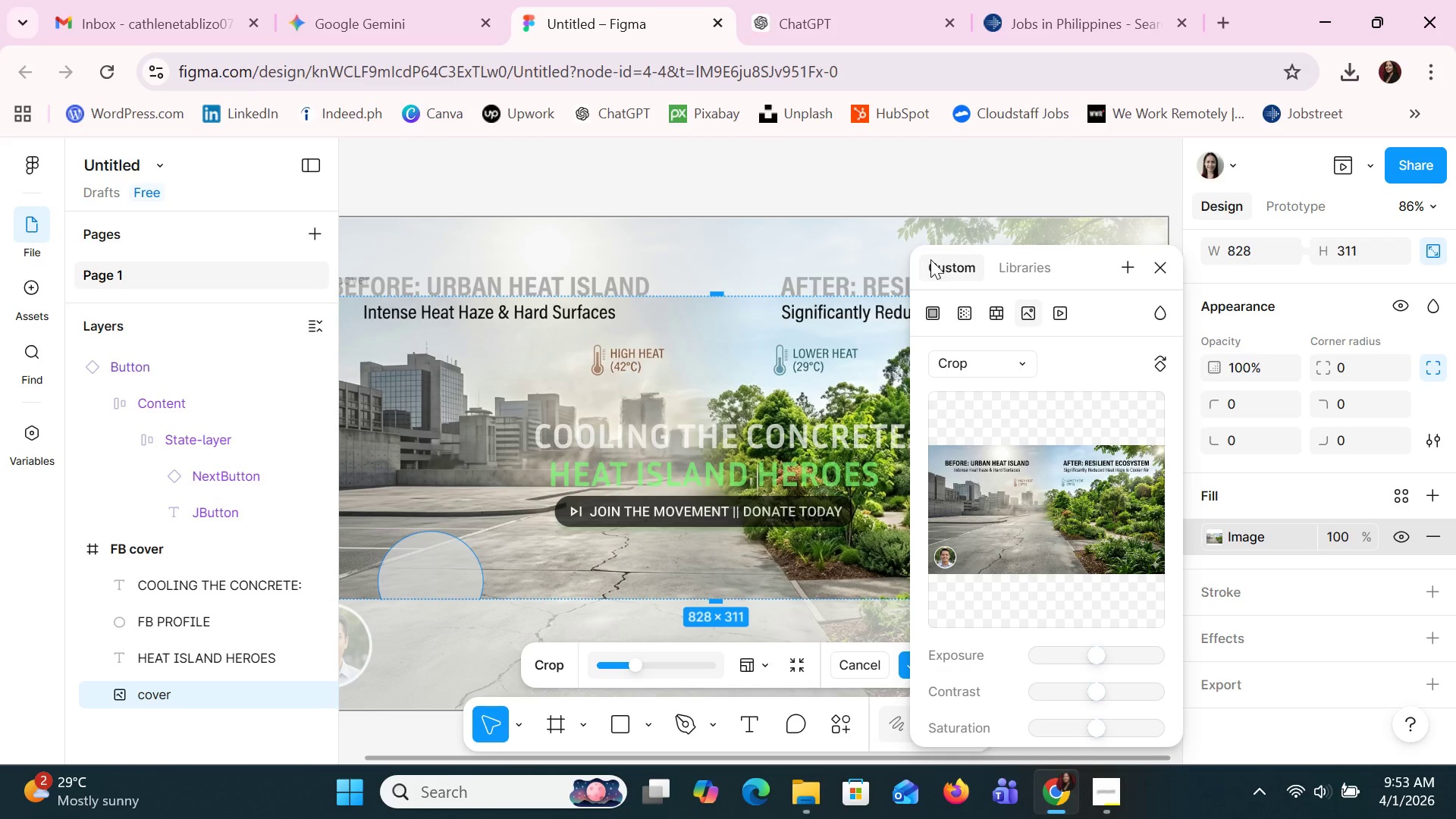 
left_click([956, 132])
 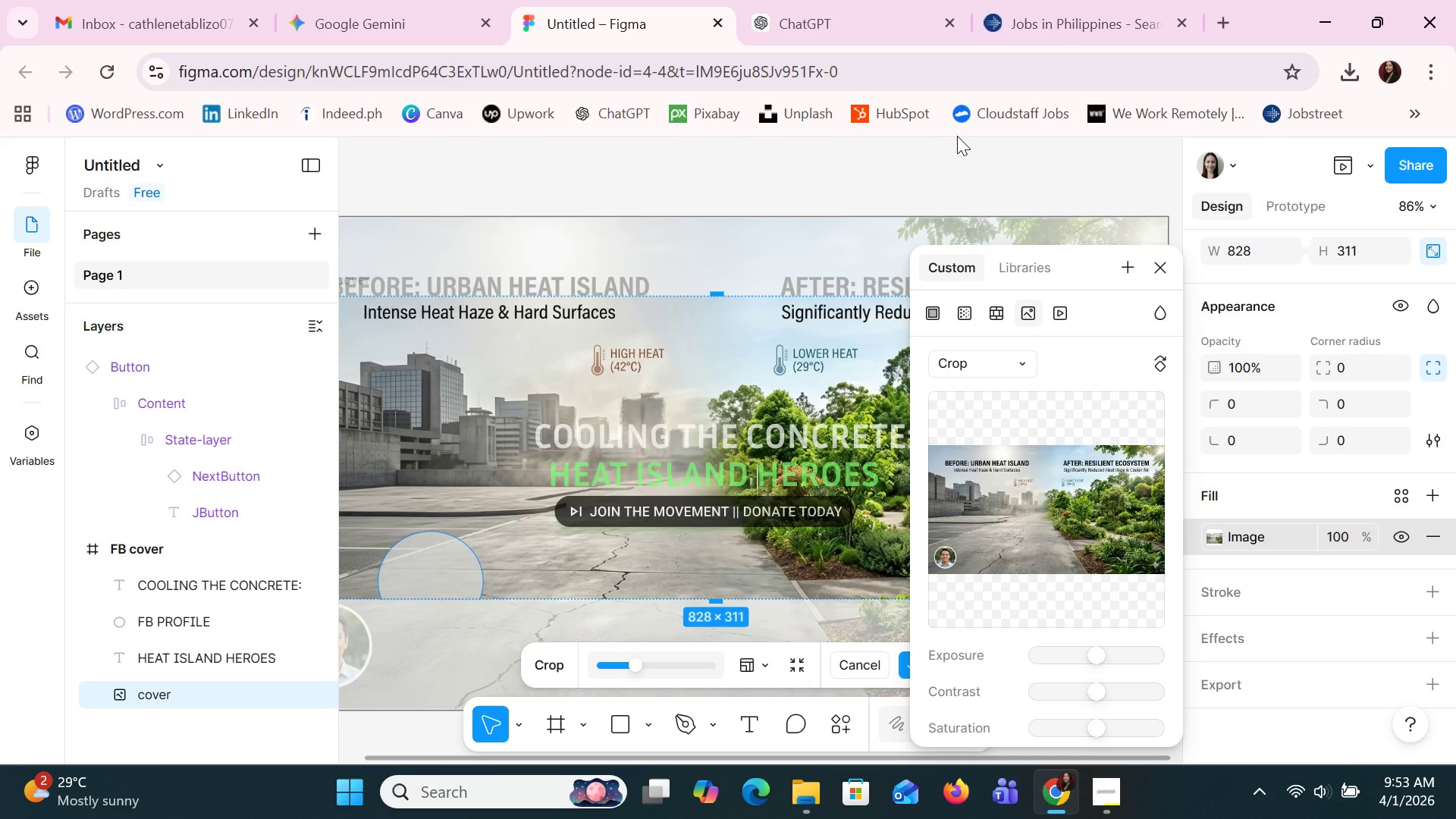 
left_click([957, 136])
 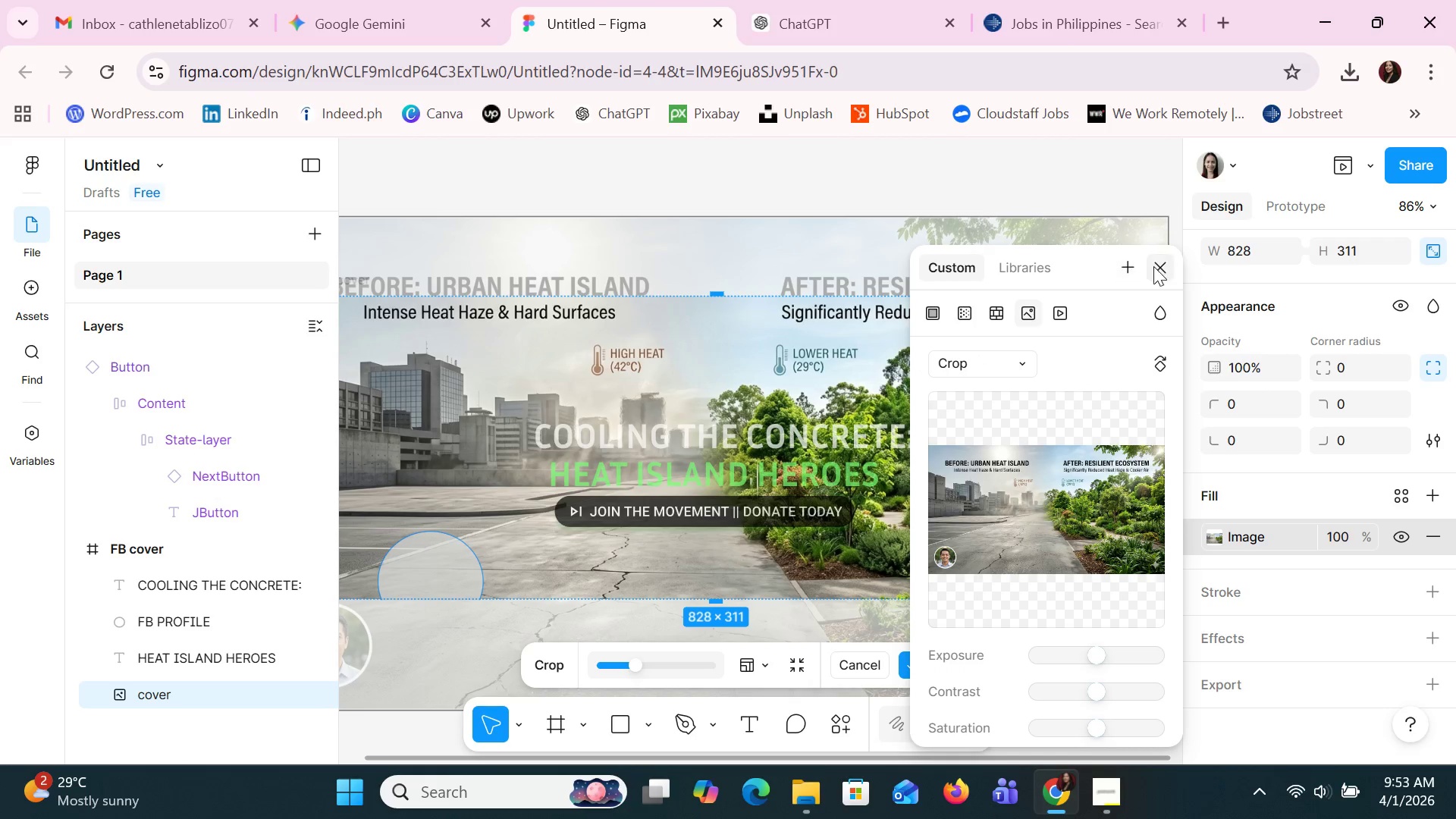 
left_click([1155, 266])
 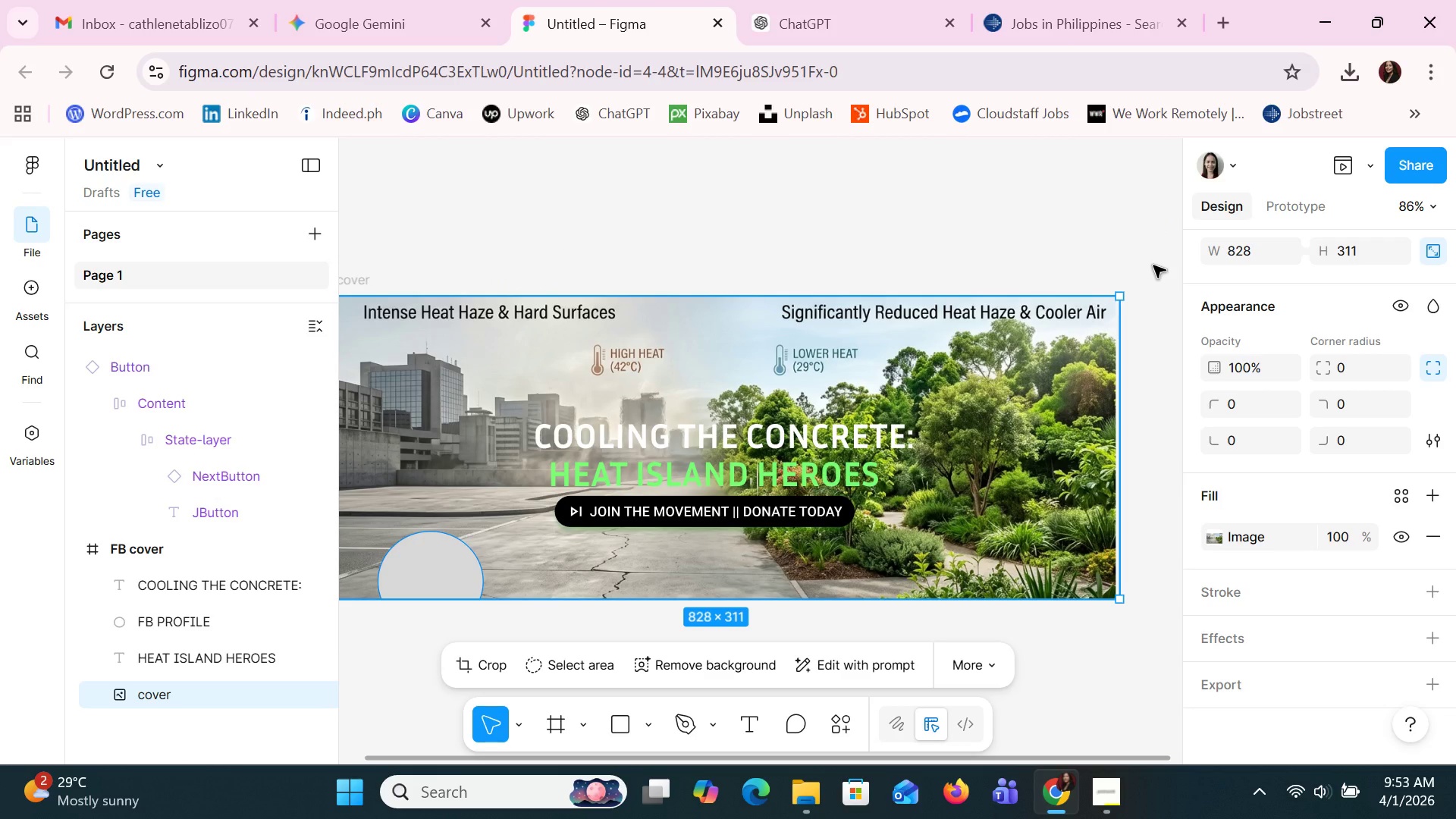 
key(Alt+AltLeft)
 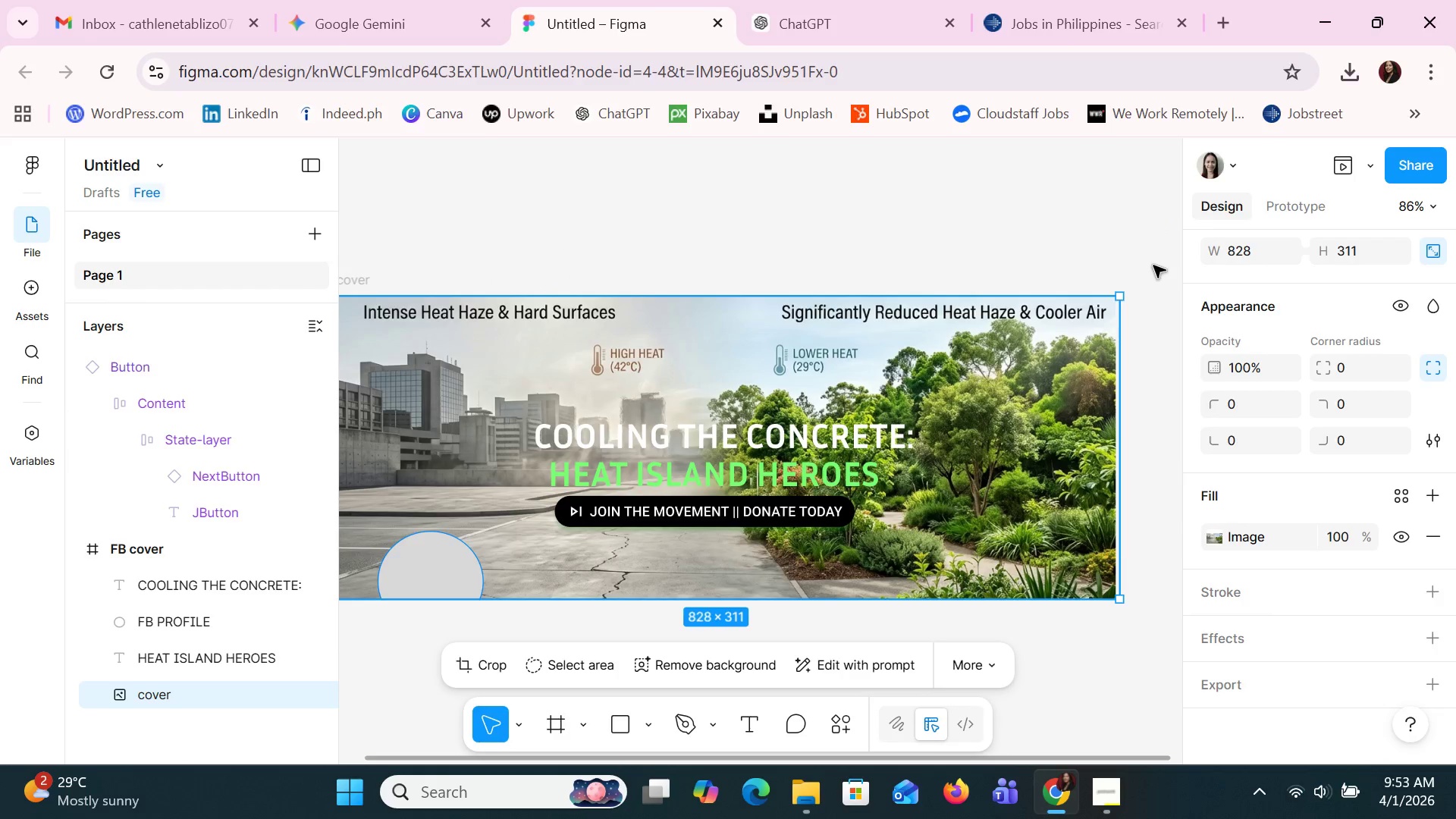 
key(Alt+Tab)